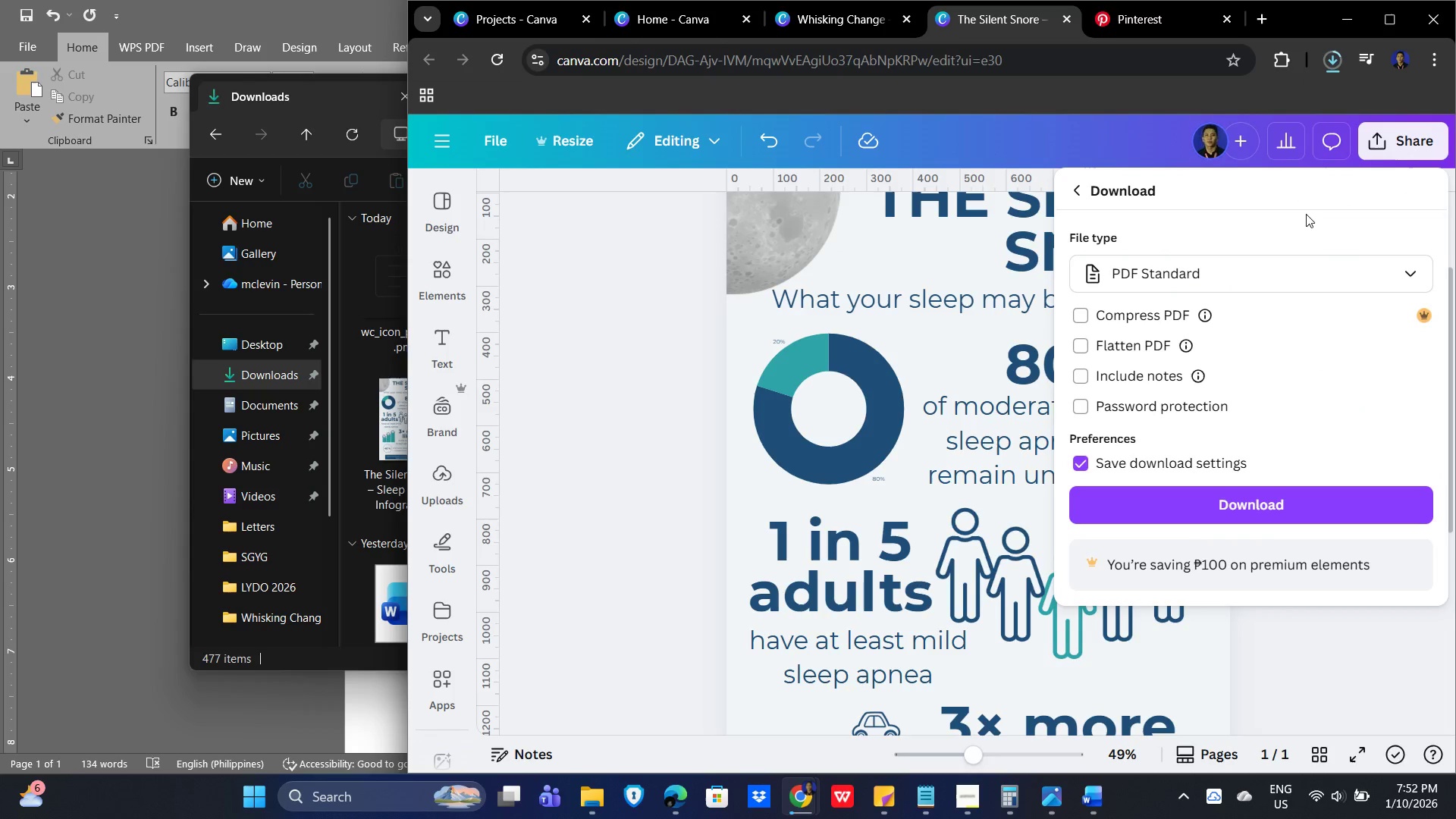 
mouse_move([1328, 98])
 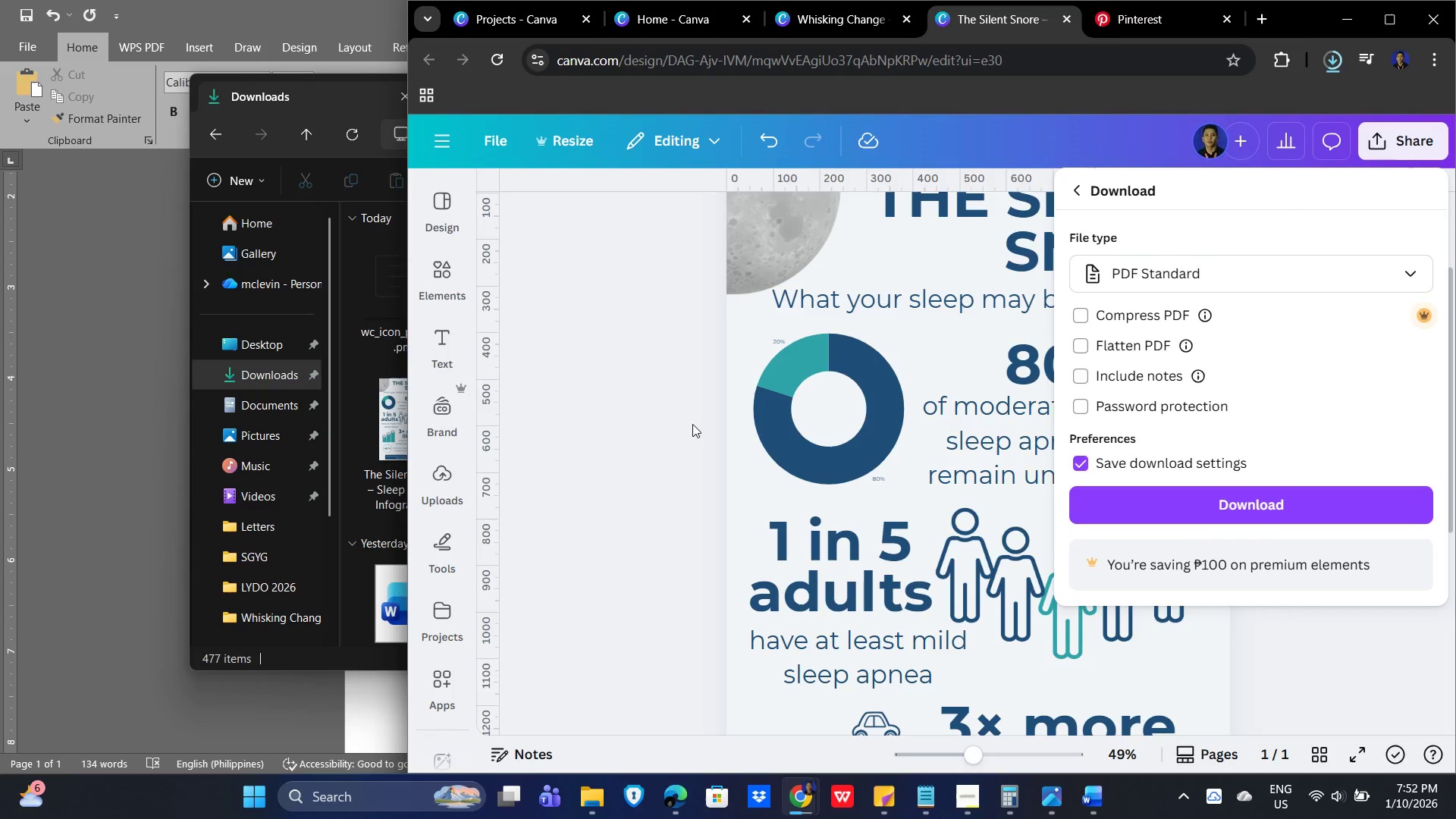 
left_click_drag(start_coordinate=[625, 447], to_coordinate=[631, 446])
 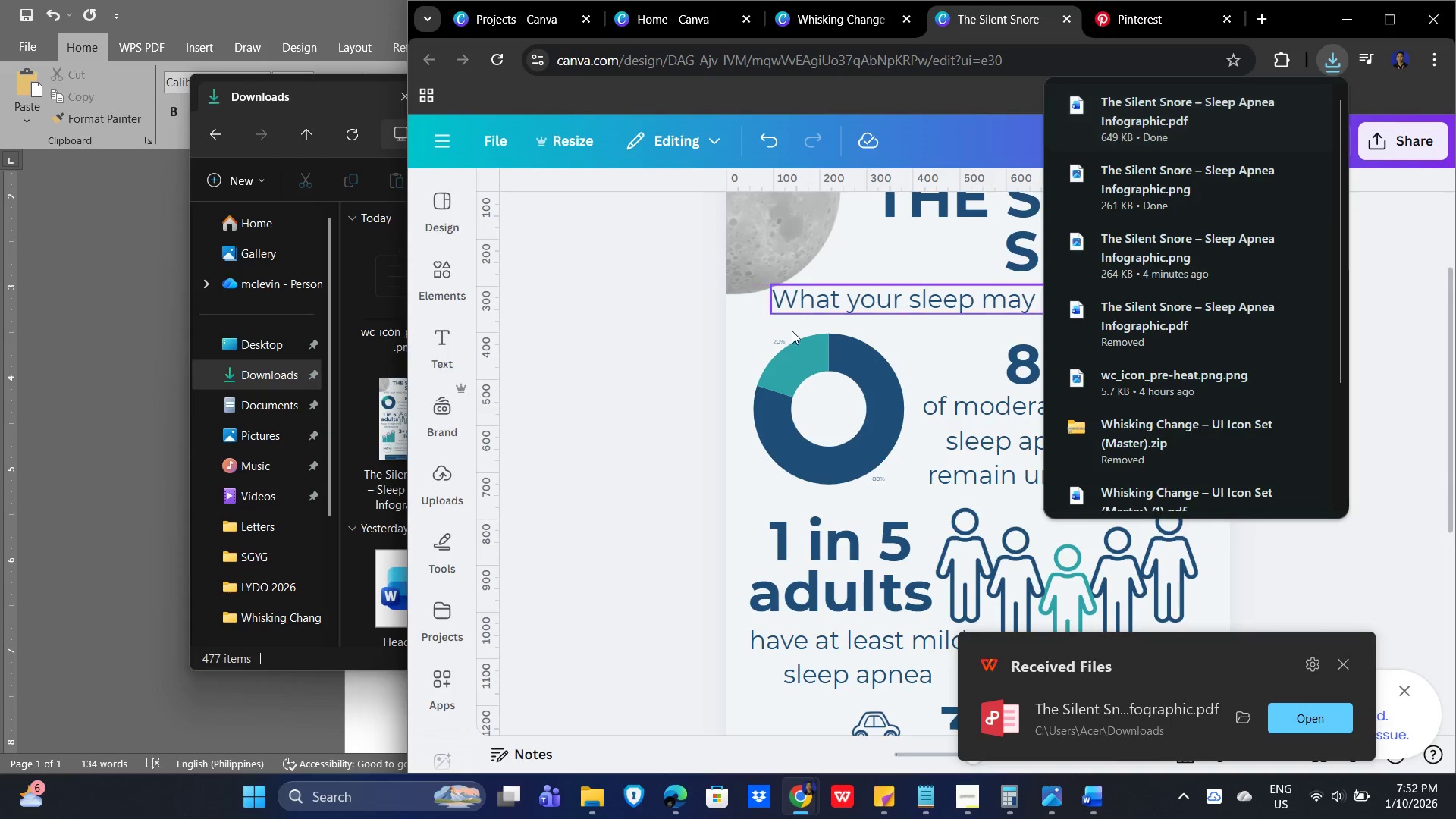 
wait(7.94)
 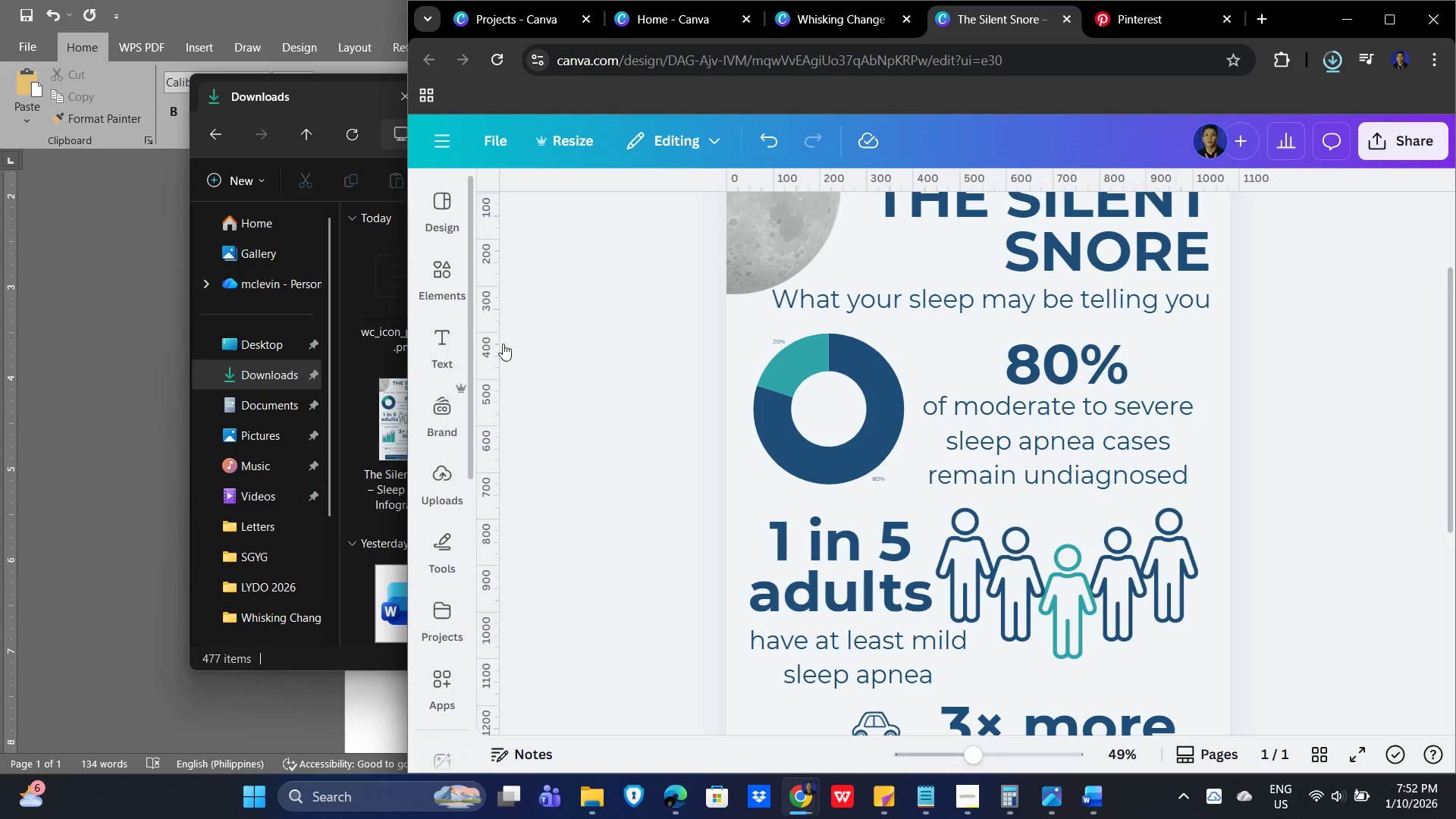 
scroll: coordinate [474, 339], scroll_direction: up, amount: 3.0
 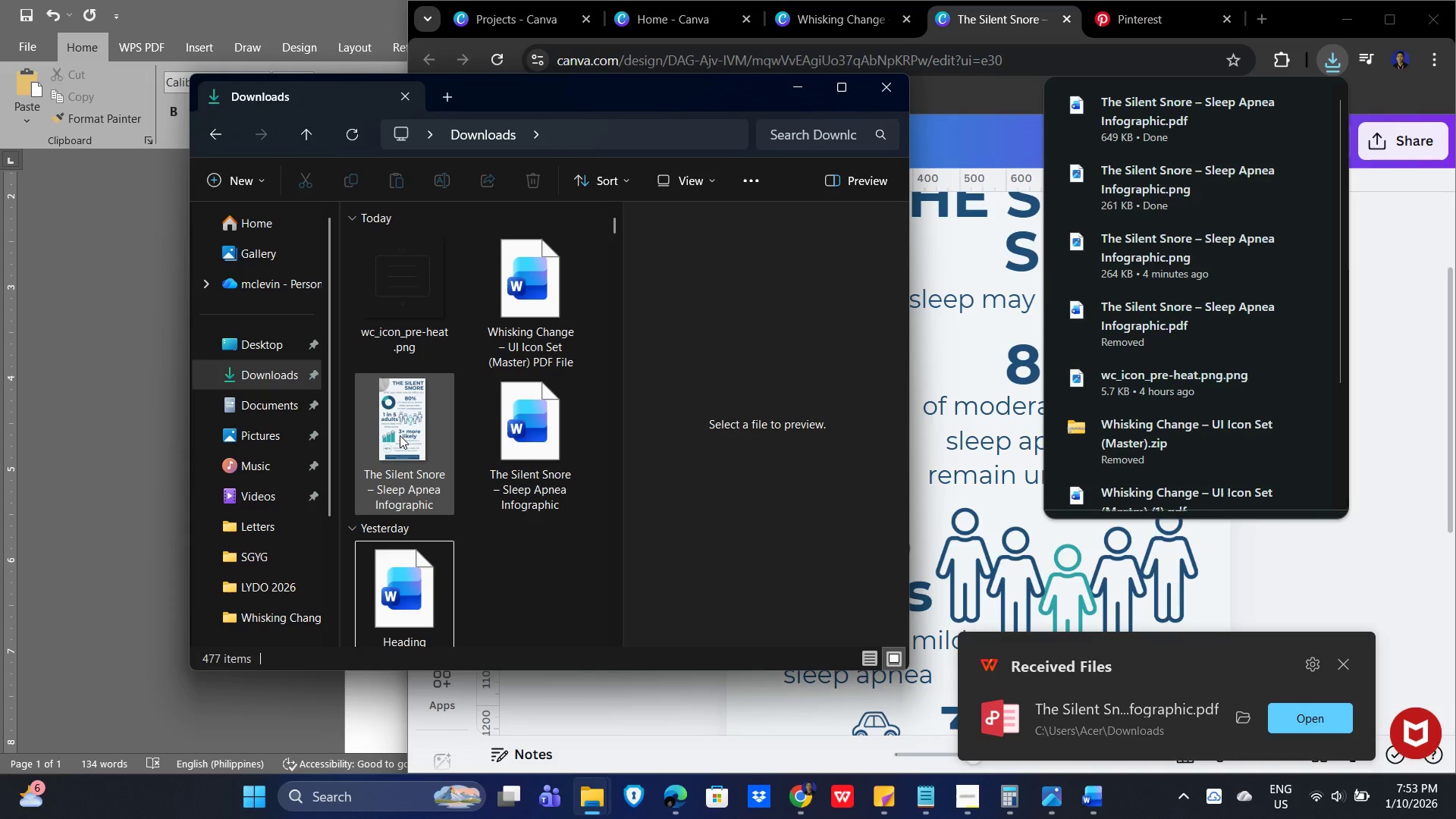 
double_click([402, 431])
 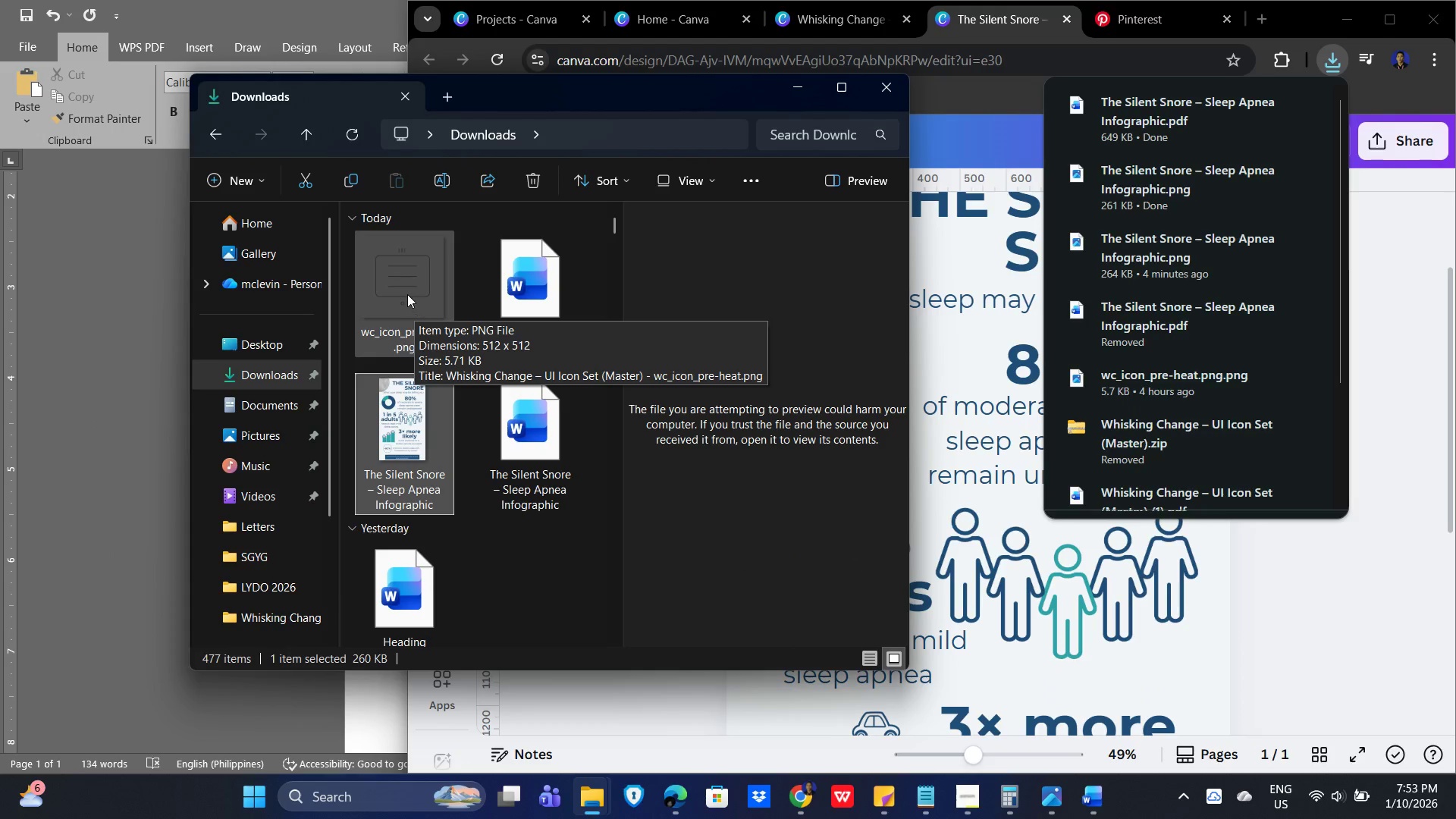 
wait(7.86)
 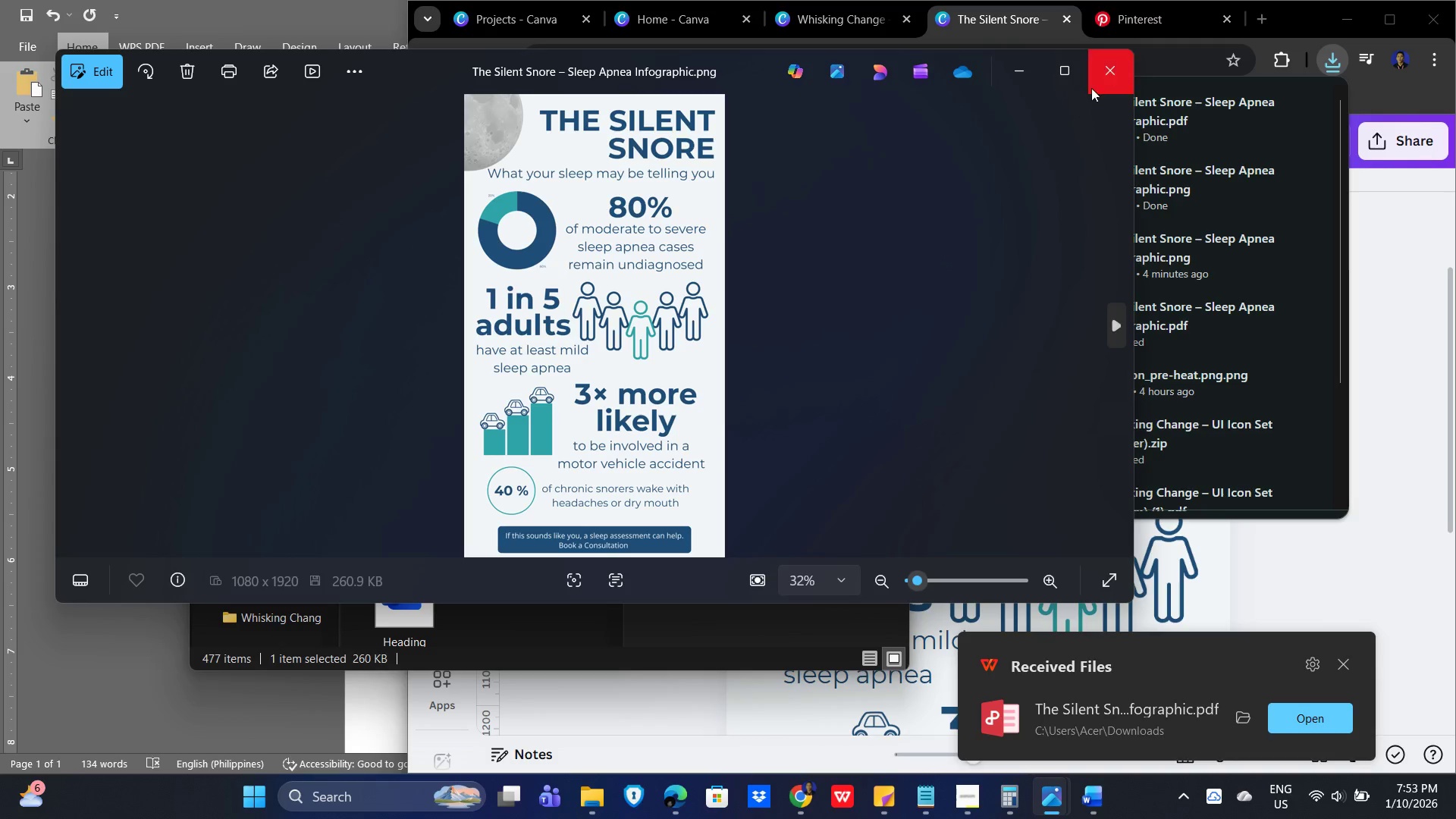 
left_click([525, 465])
 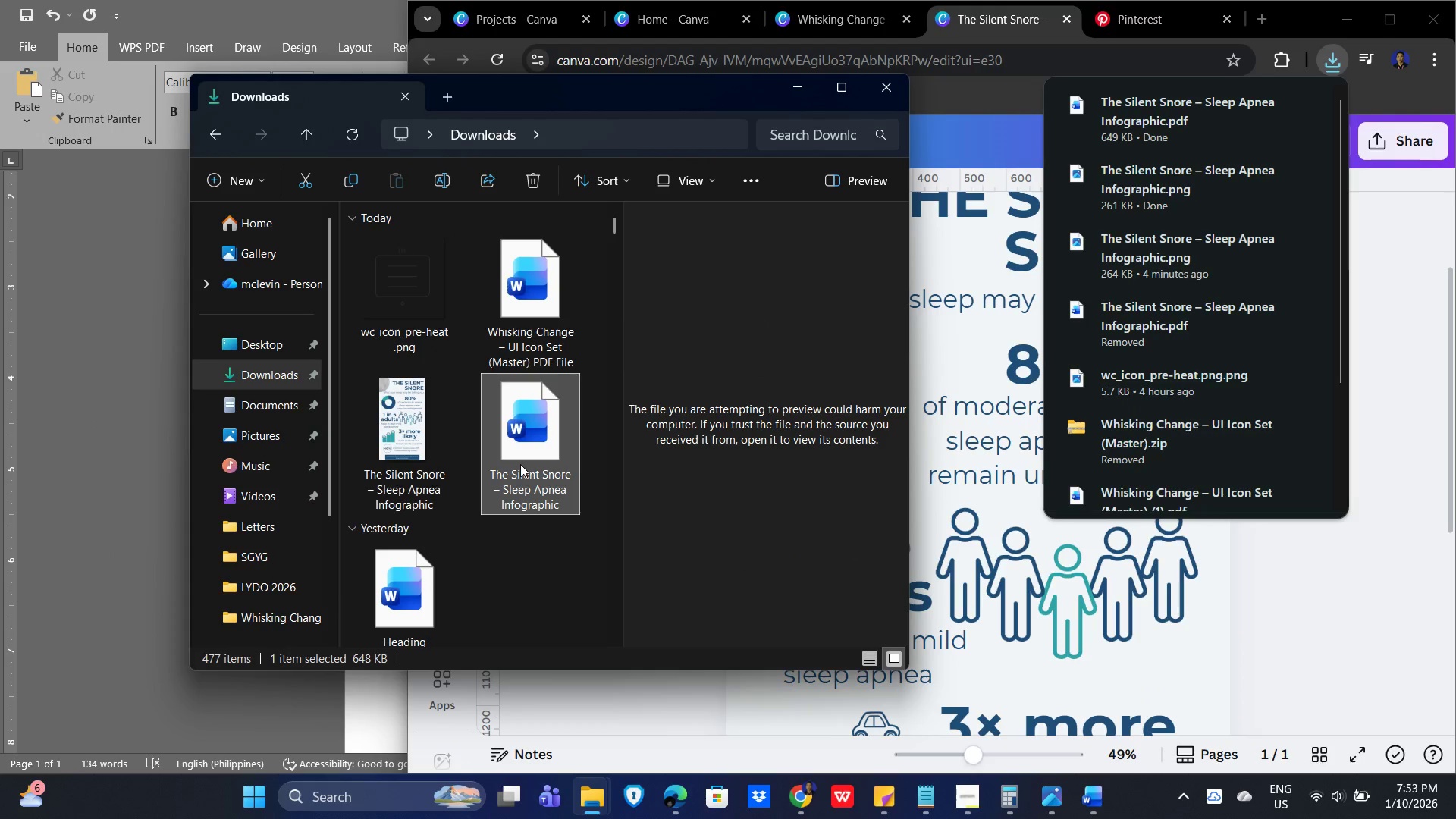 
double_click([520, 464])
 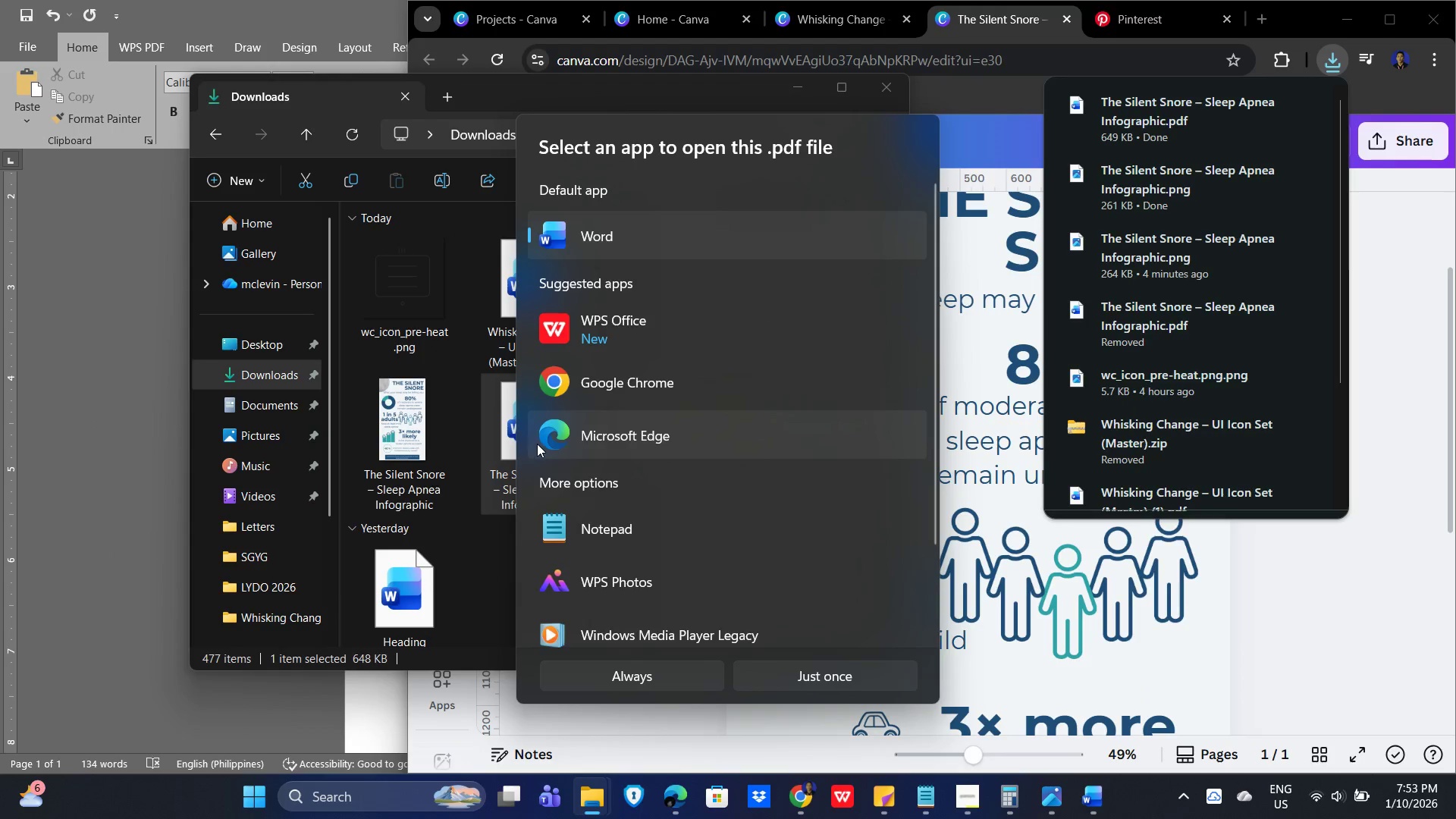 
left_click([626, 431])
 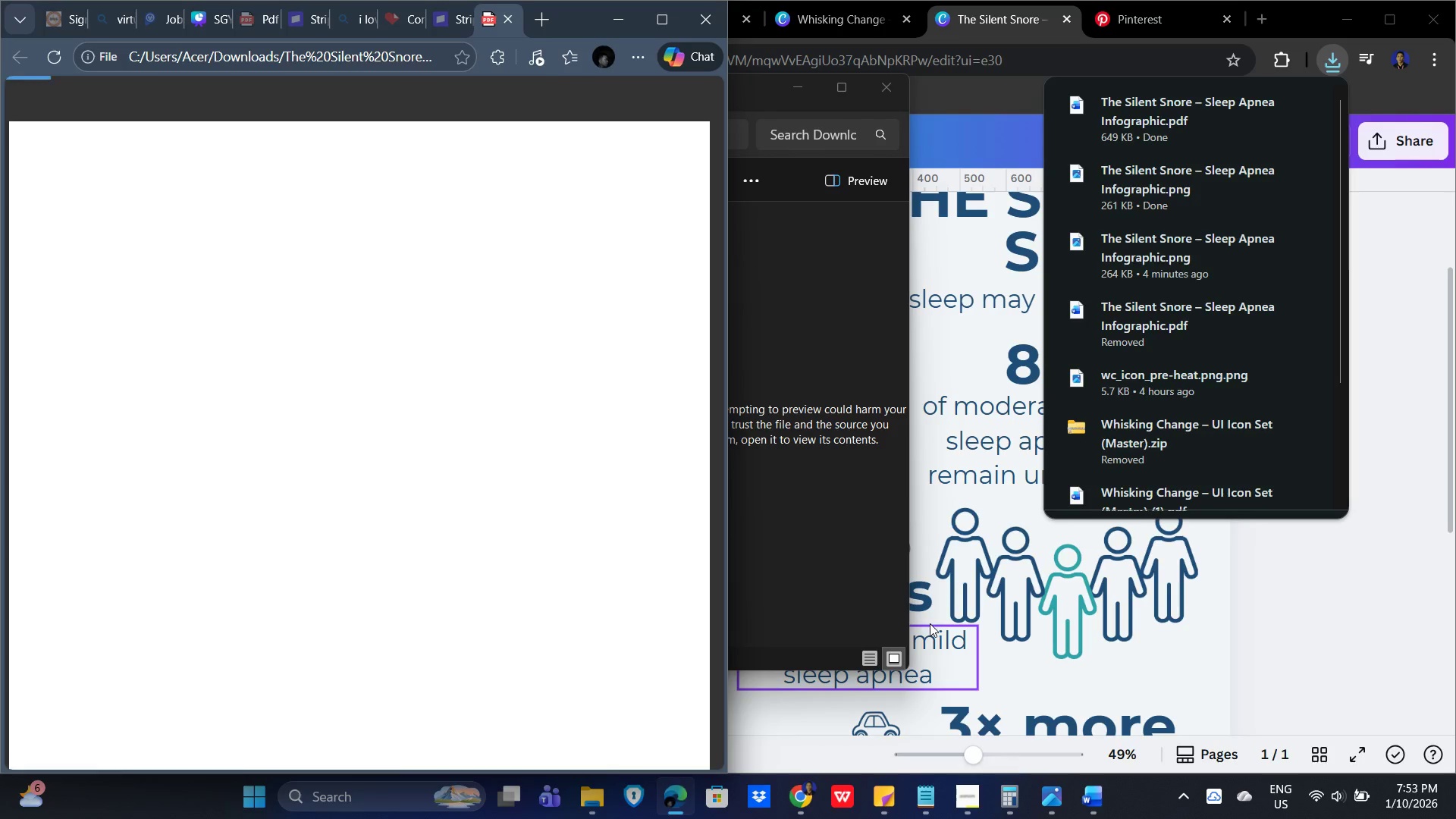 
scroll: coordinate [472, 364], scroll_direction: down, amount: 11.0
 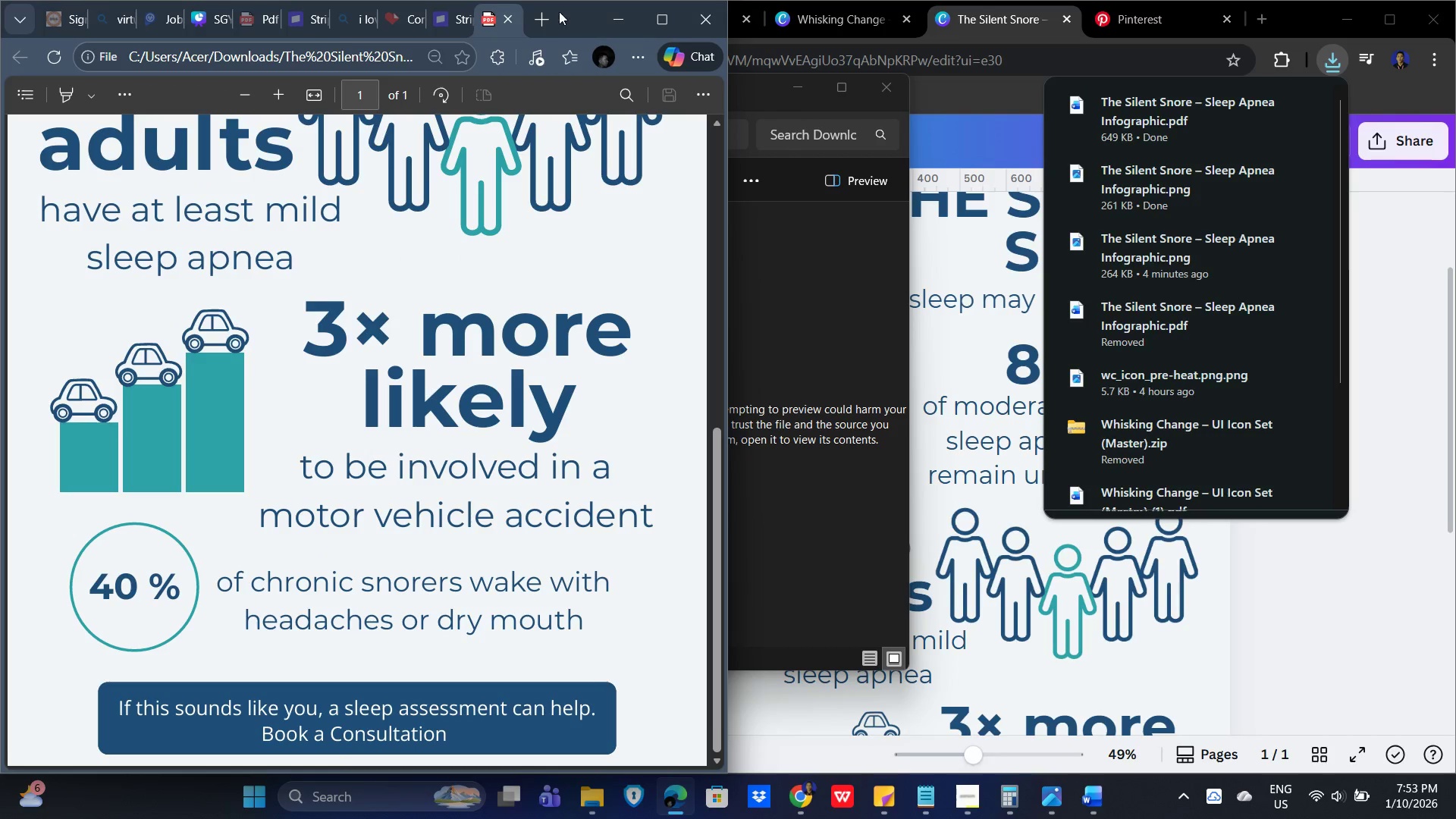 
left_click_drag(start_coordinate=[563, 9], to_coordinate=[960, 36])
 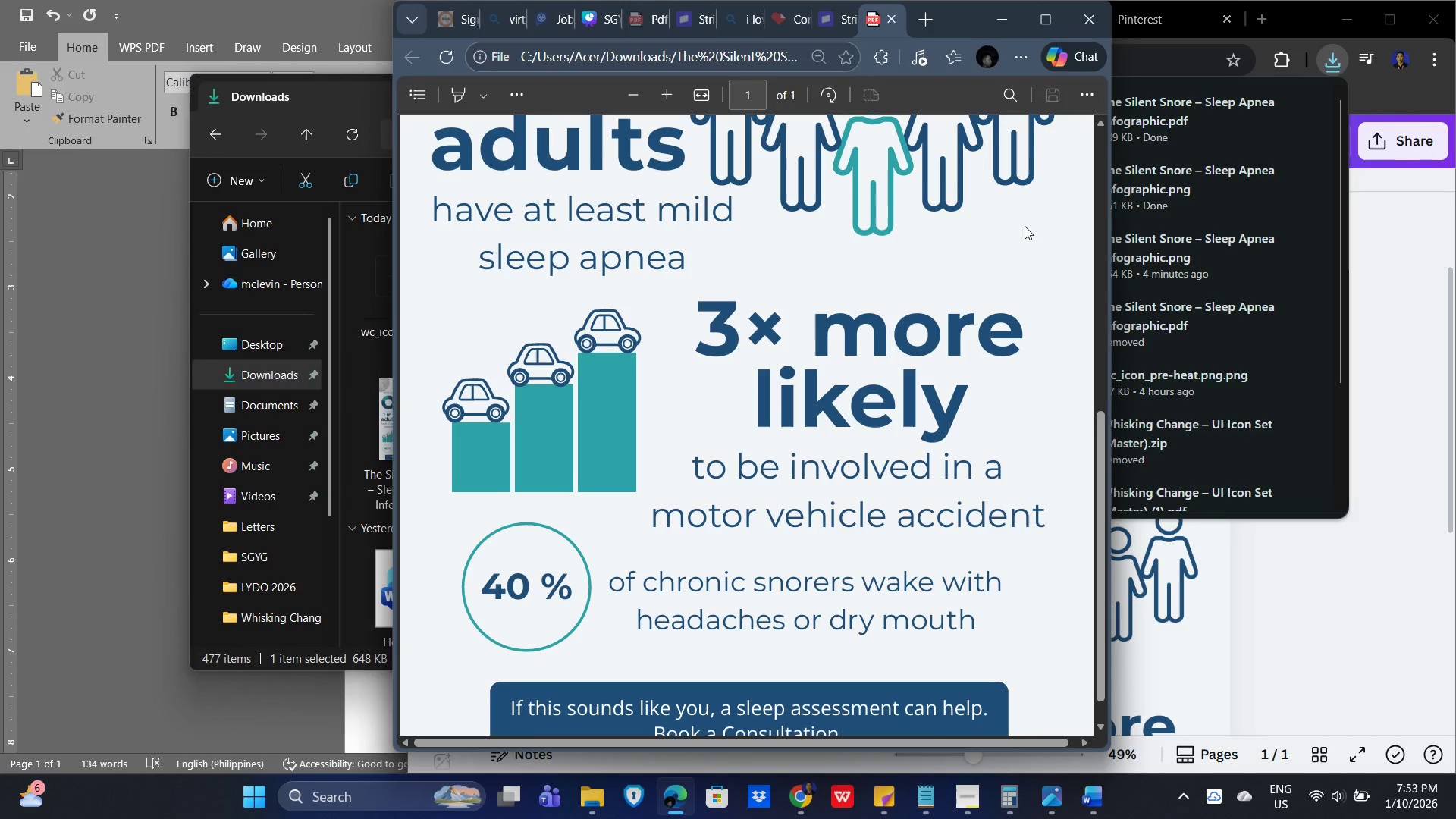 
left_click([729, 316])
 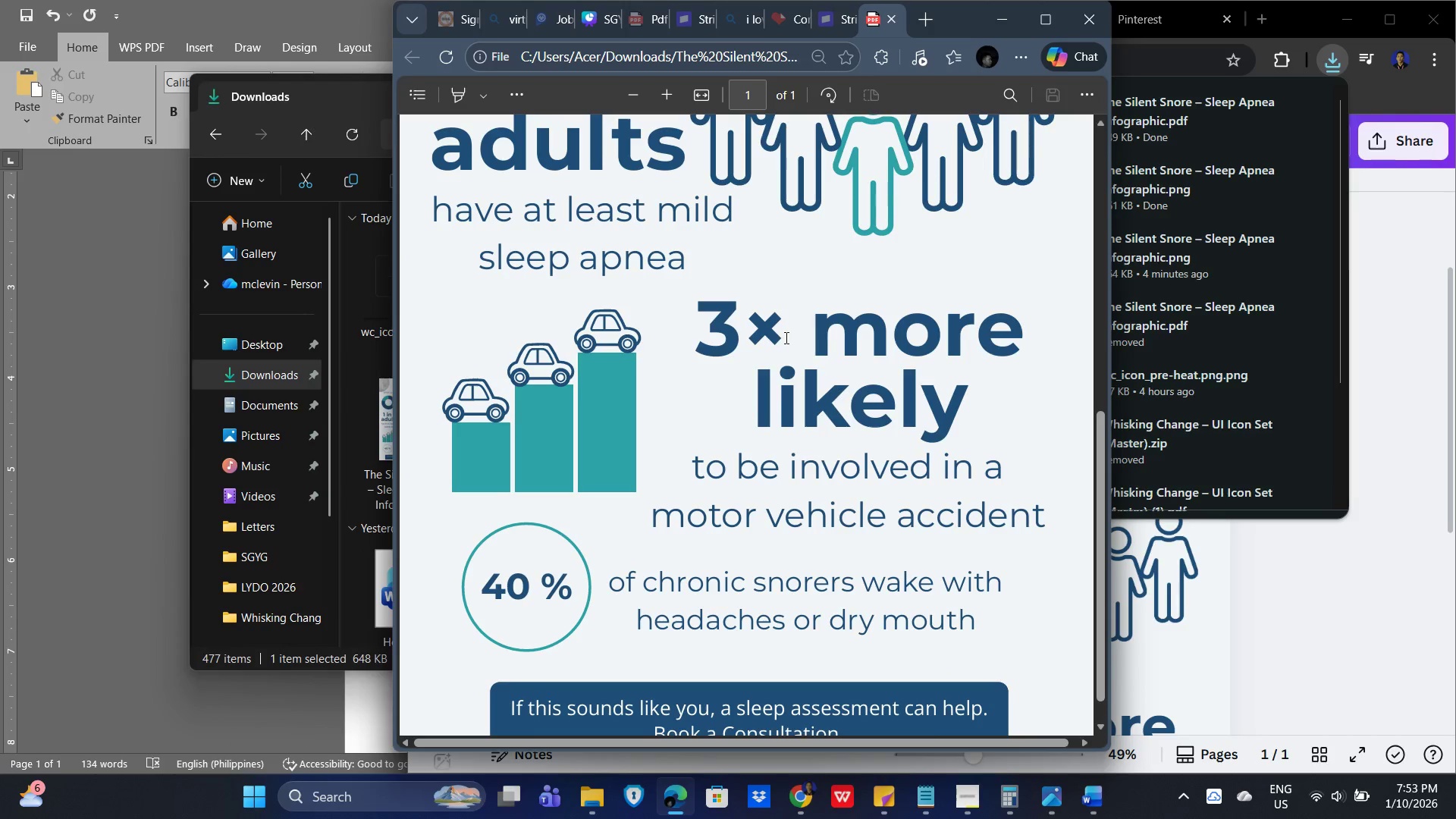 
hold_key(key=ControlLeft, duration=1.5)
scroll: coordinate [786, 358], scroll_direction: down, amount: 4.0
 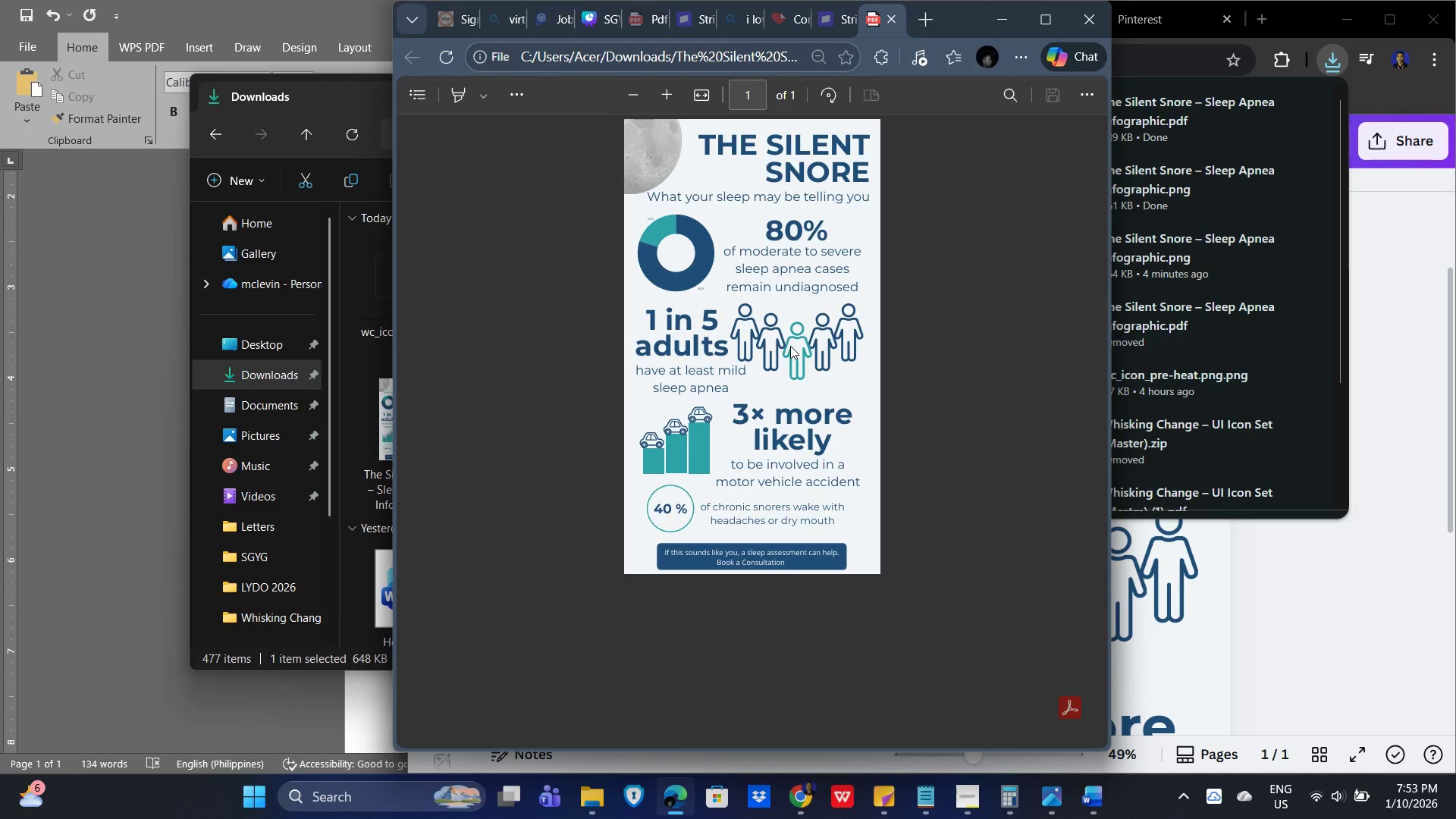 
key(Control+ControlLeft)
 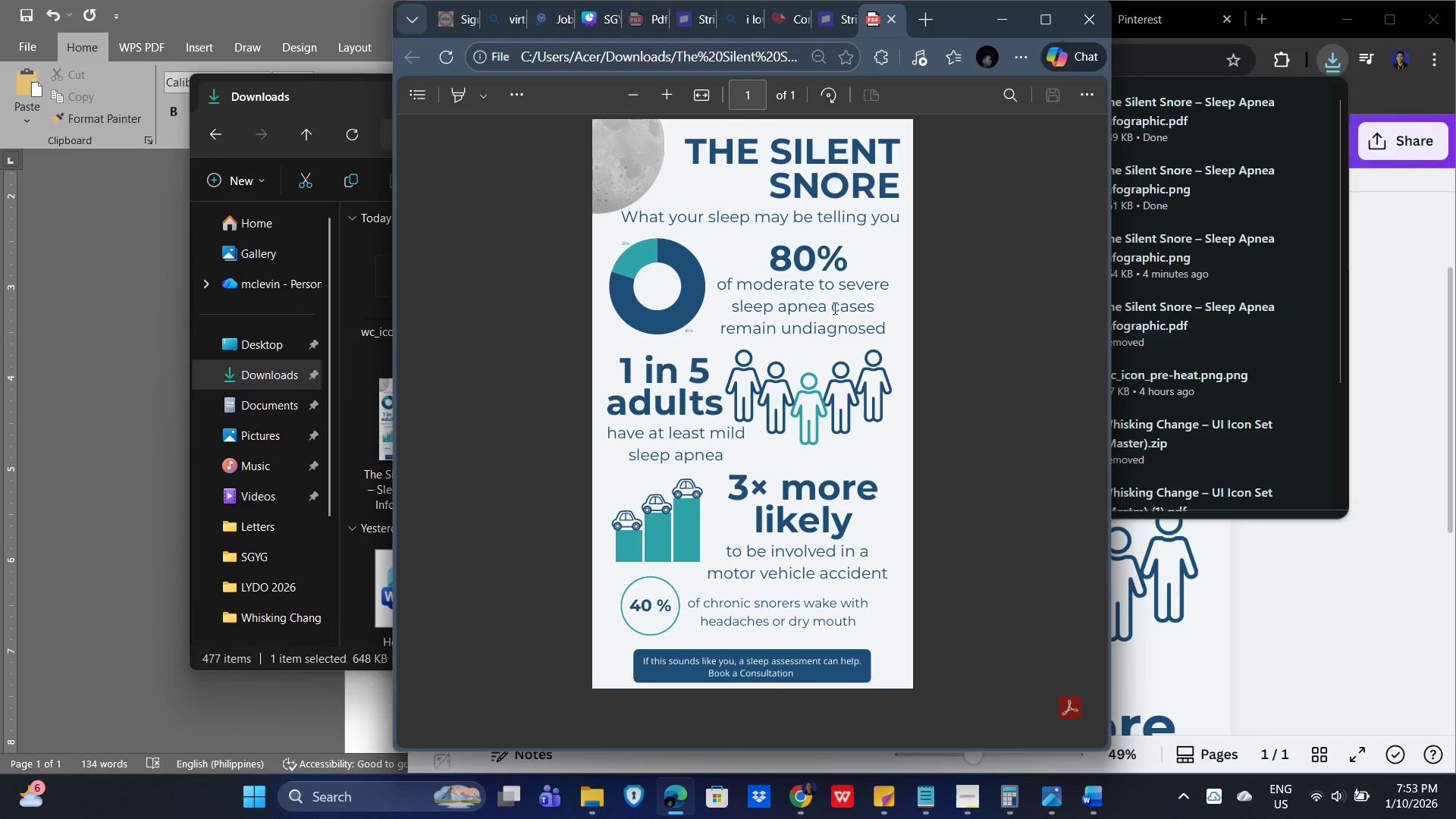 
key(Control+ControlLeft)
 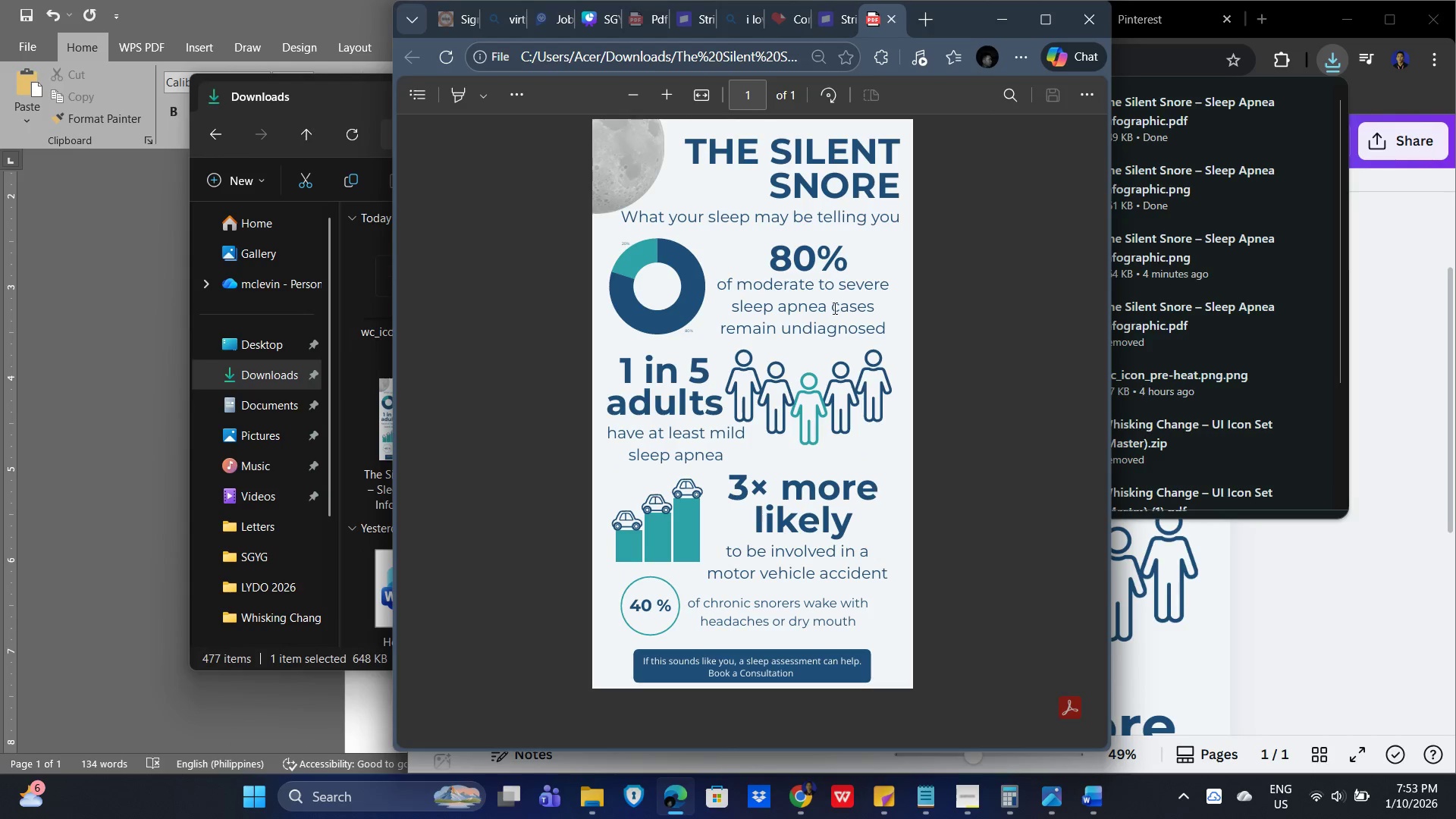 
scroll: coordinate [790, 344], scroll_direction: up, amount: 1.0
 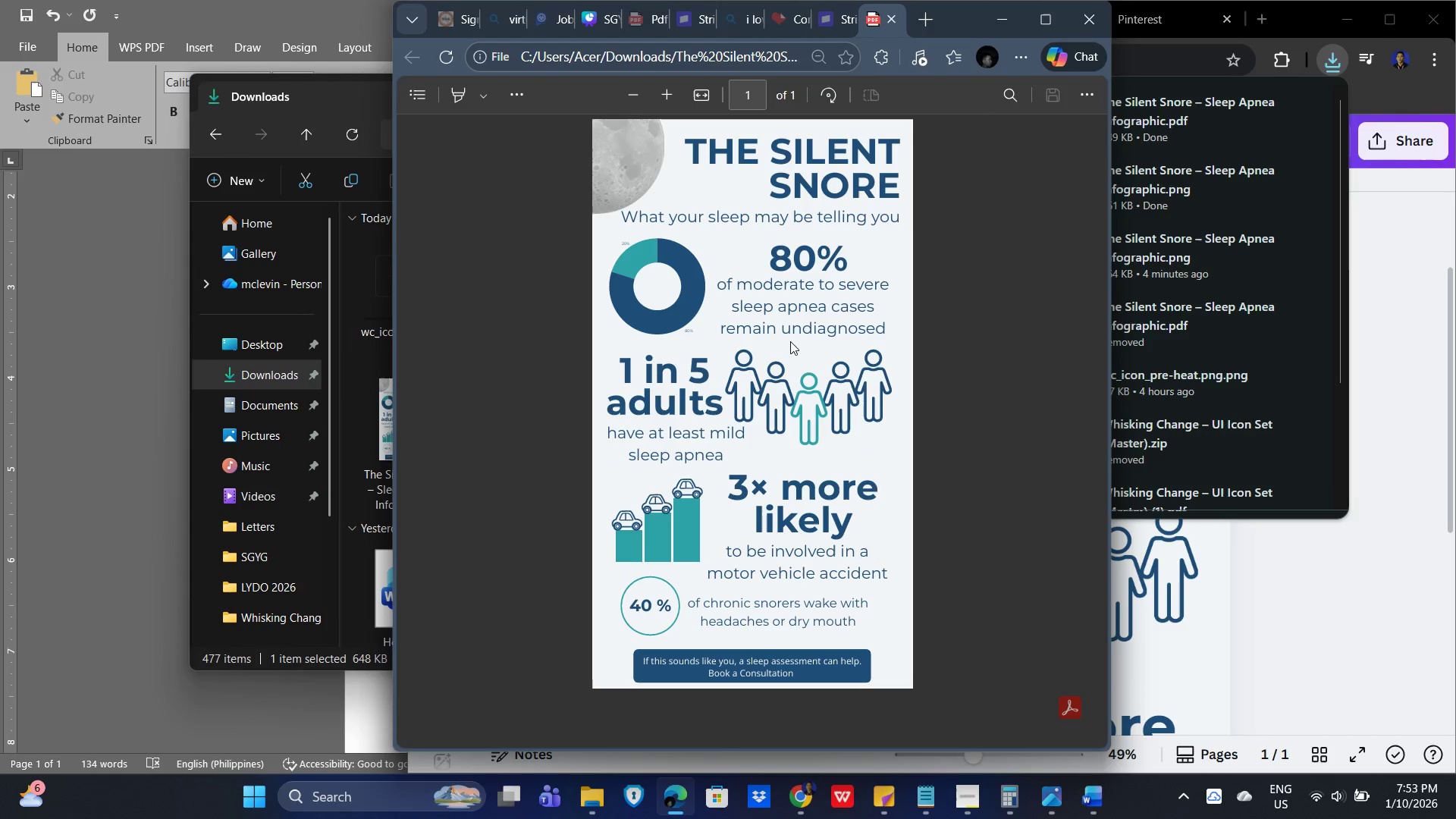 
key(Control+ControlLeft)
 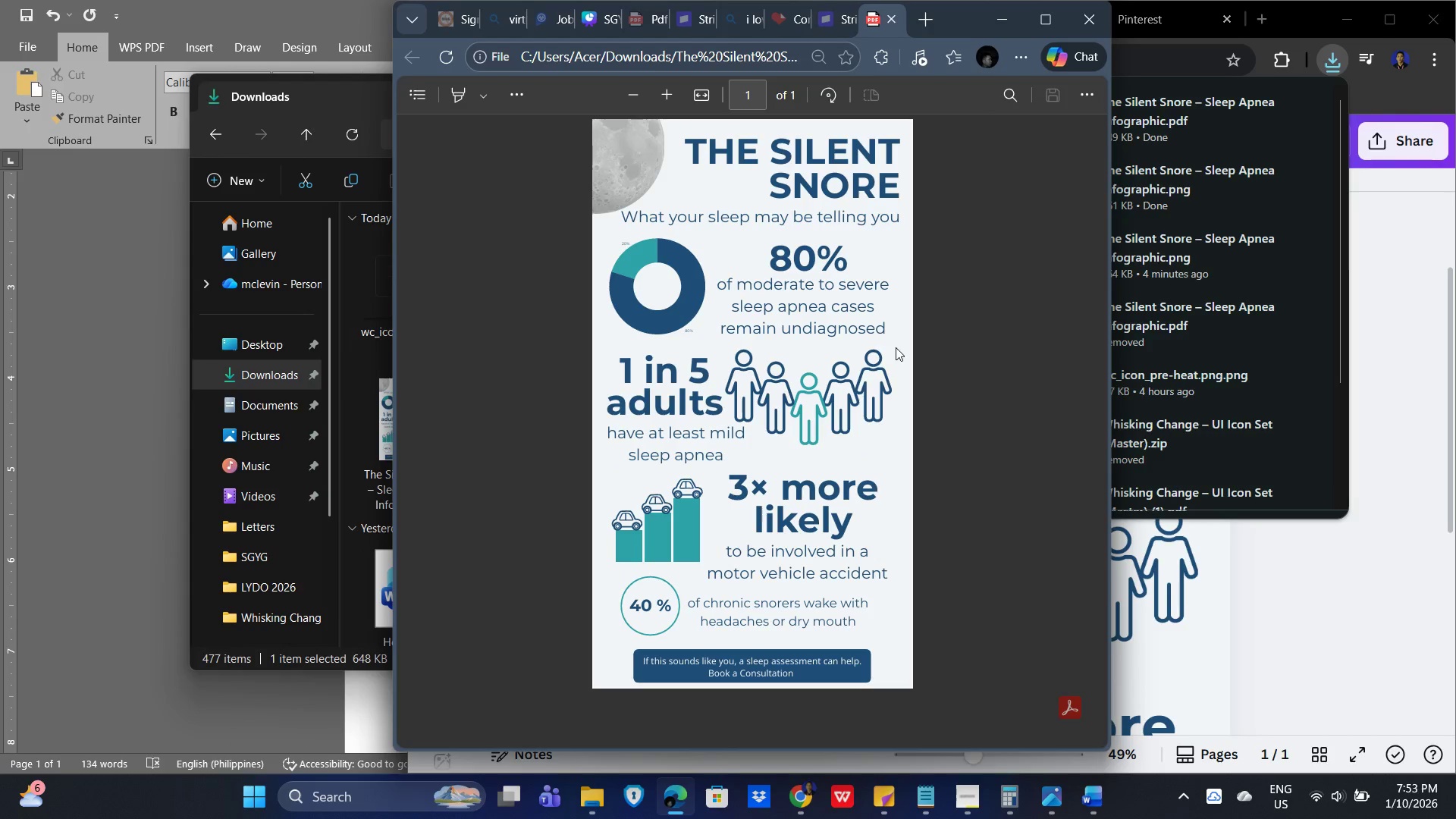 
scroll: coordinate [896, 347], scroll_direction: up, amount: 1.0
 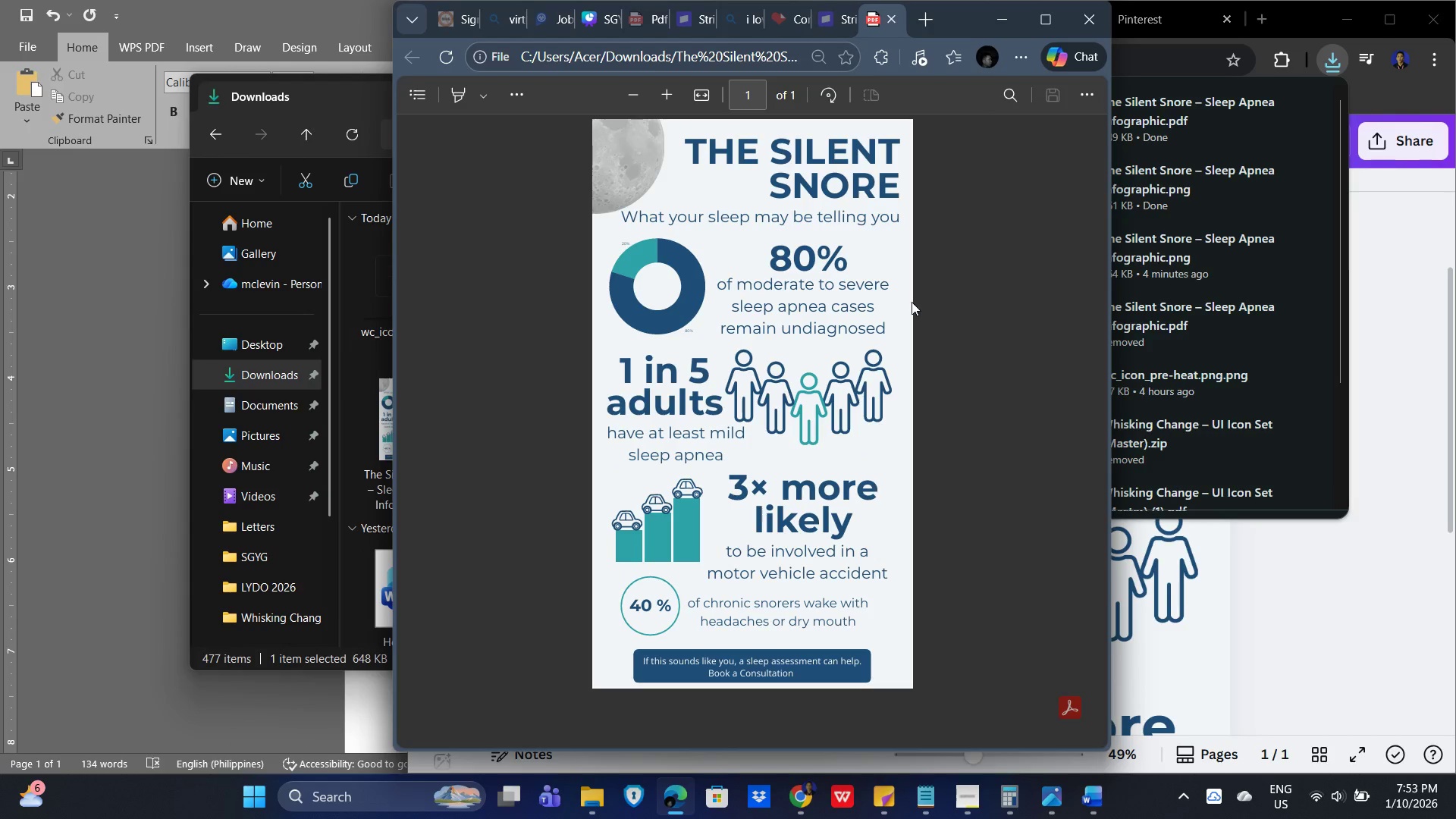 
left_click([912, 303])
 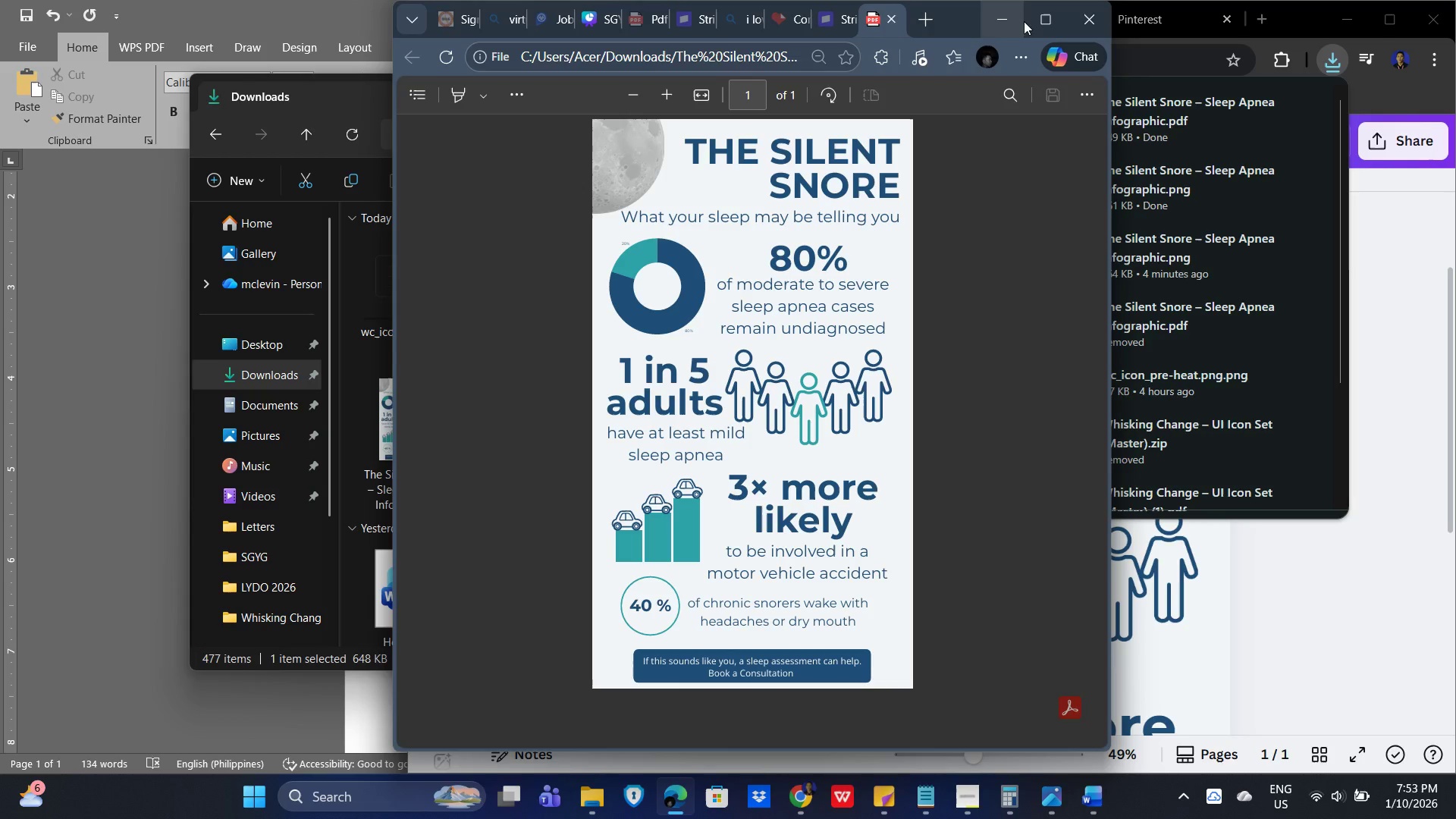 
left_click([997, 13])
 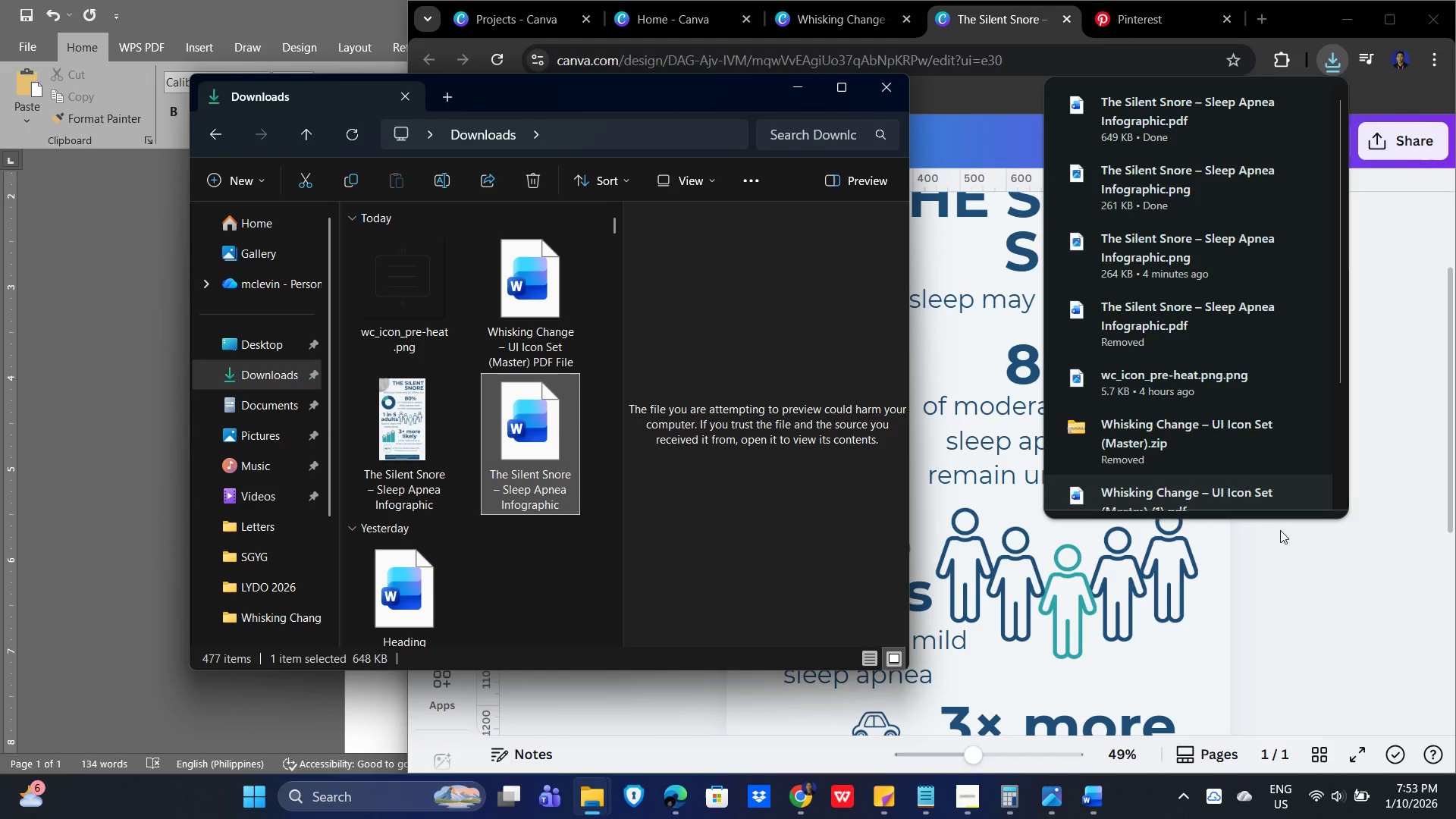 
left_click([1380, 576])
 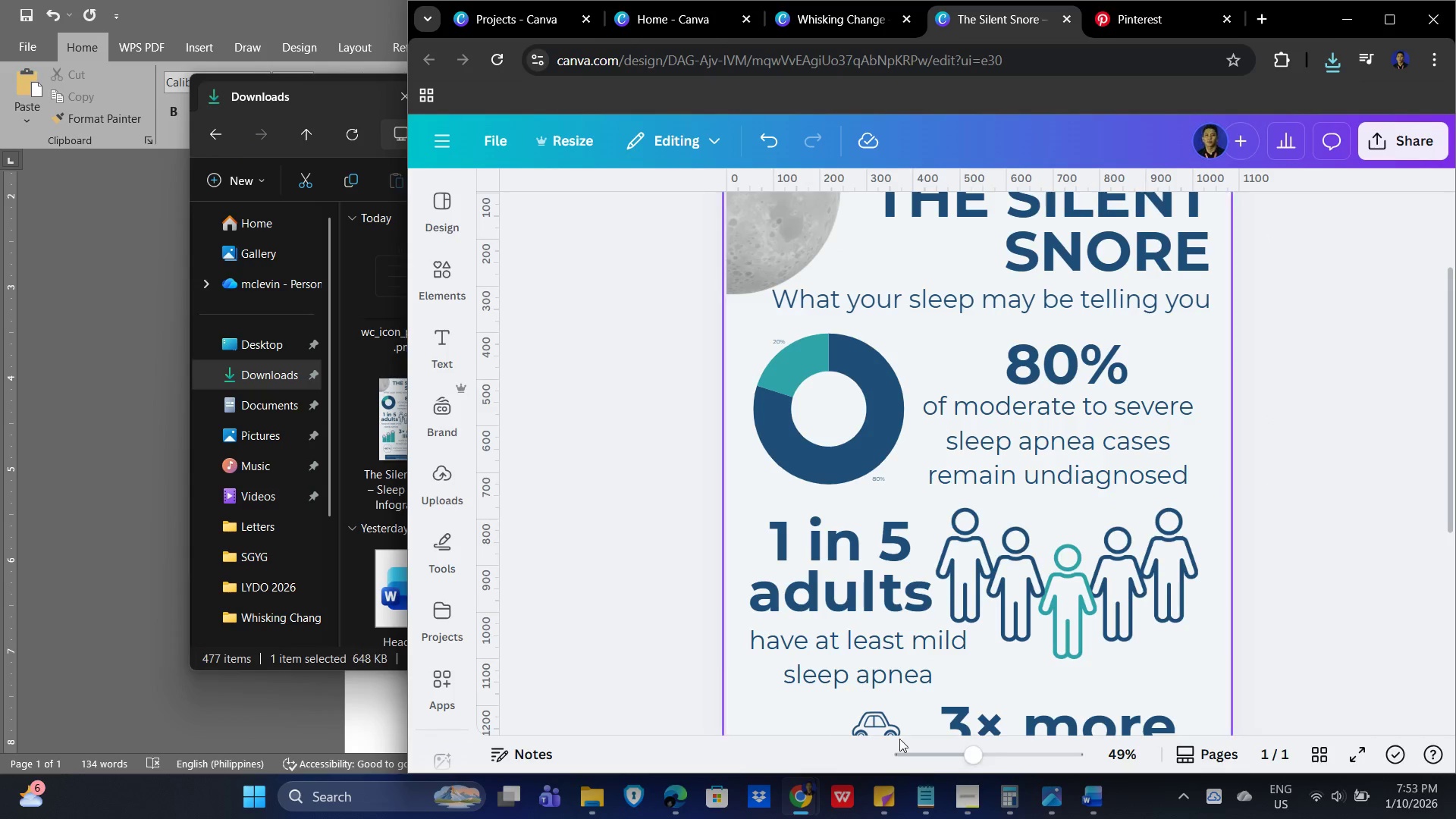 
wait(6.41)
 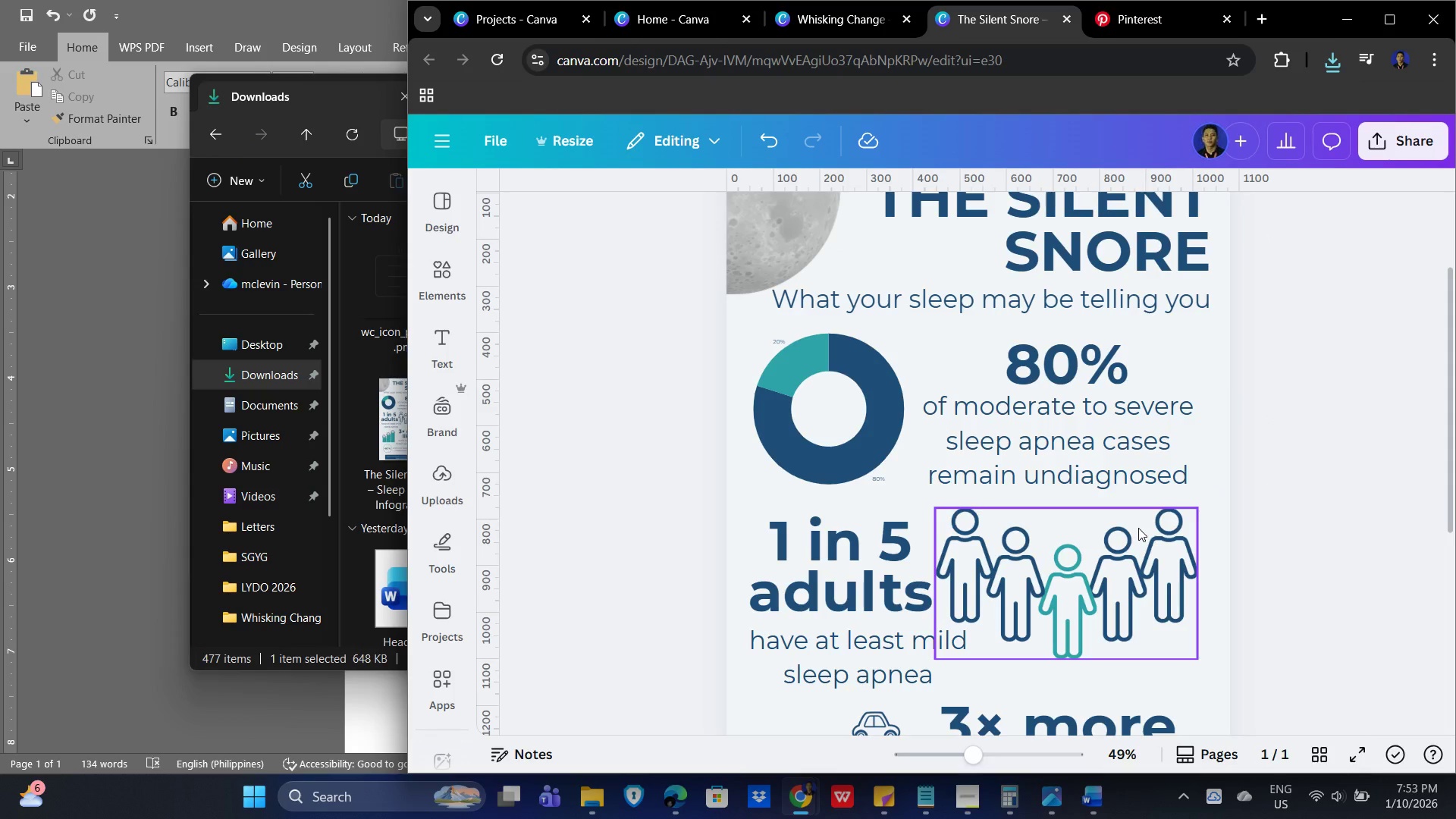 
left_click([966, 802])